 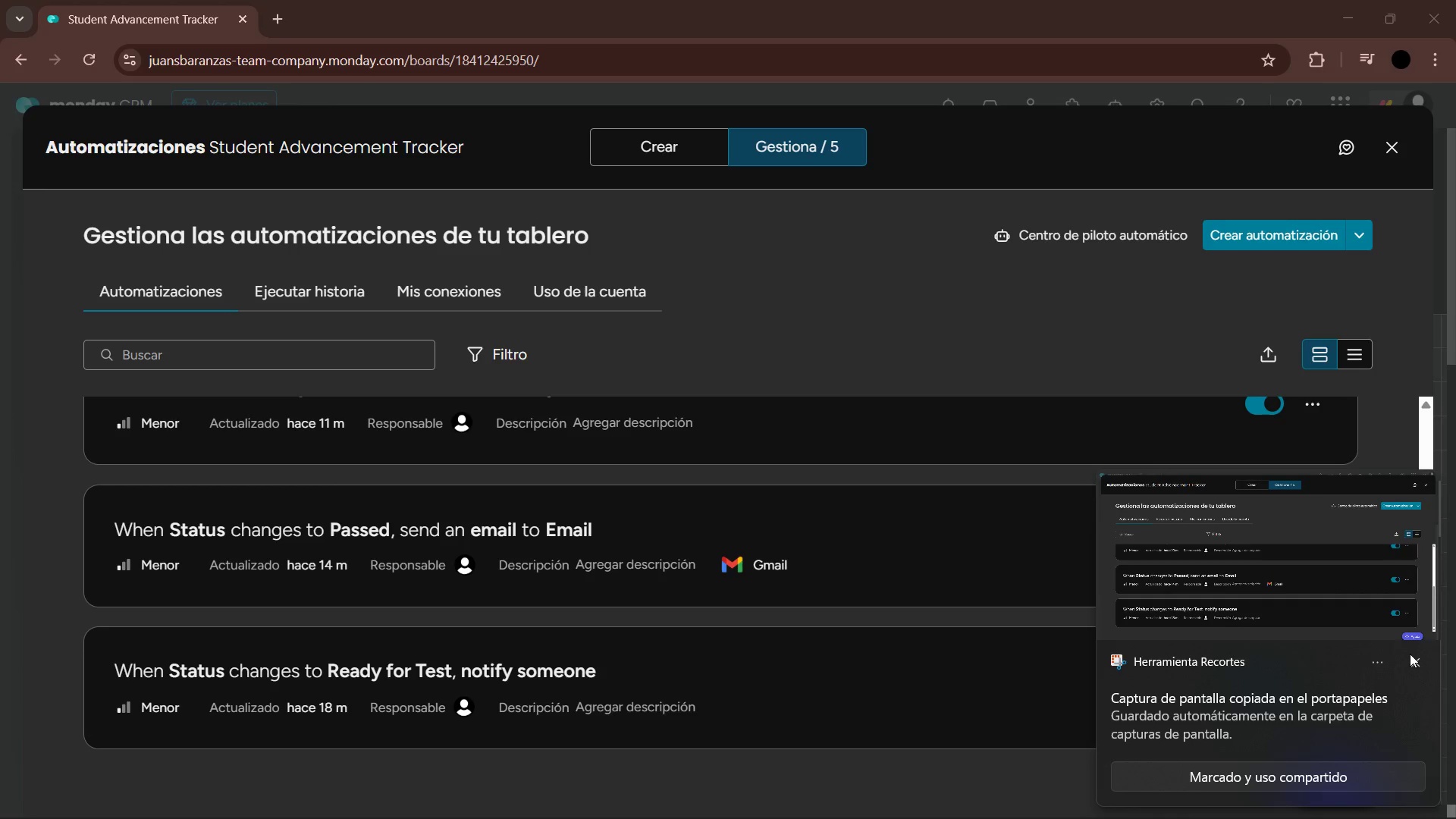 
left_click([1414, 661])
 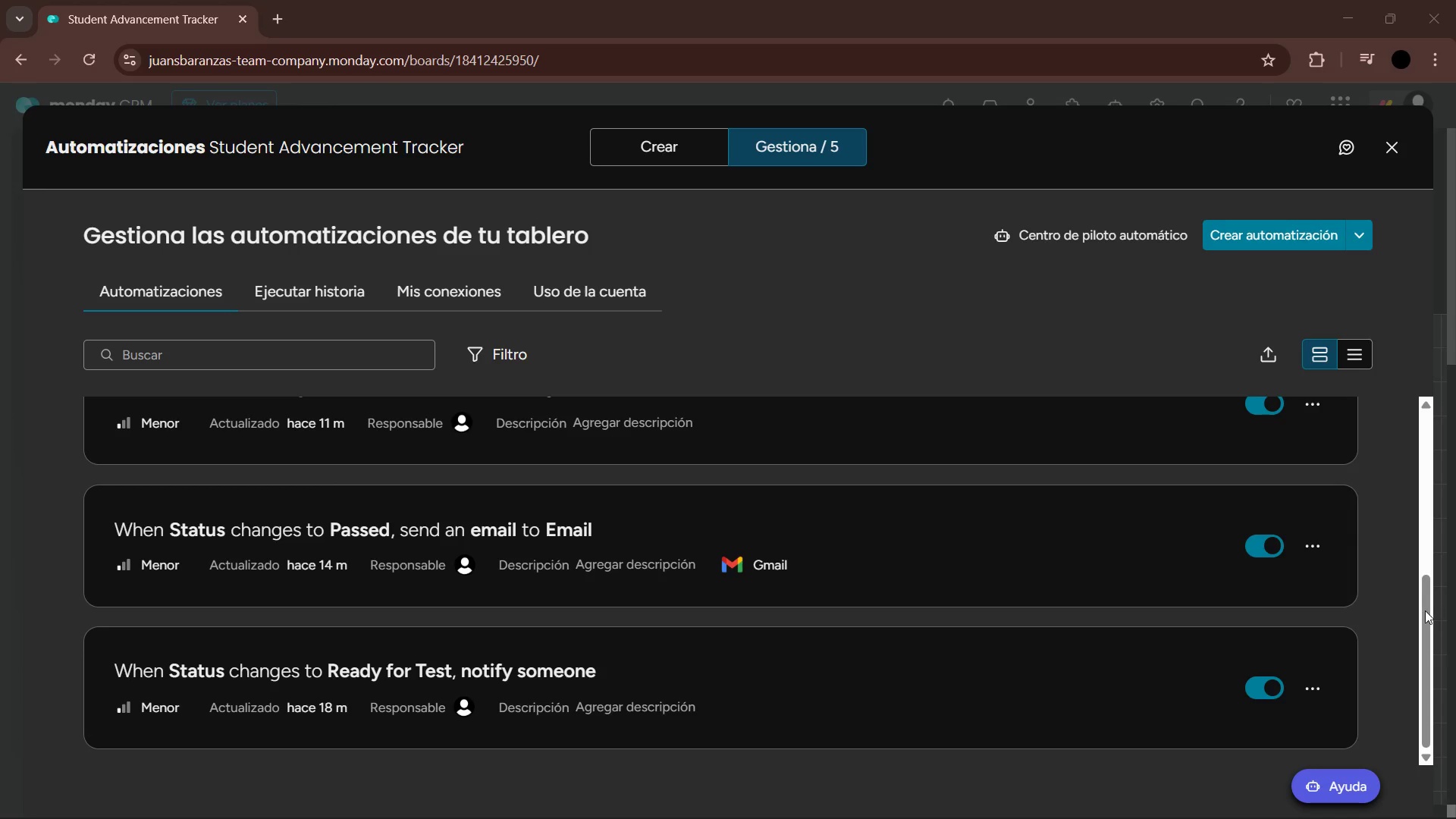 
left_click_drag(start_coordinate=[1425, 611], to_coordinate=[1455, 458])
 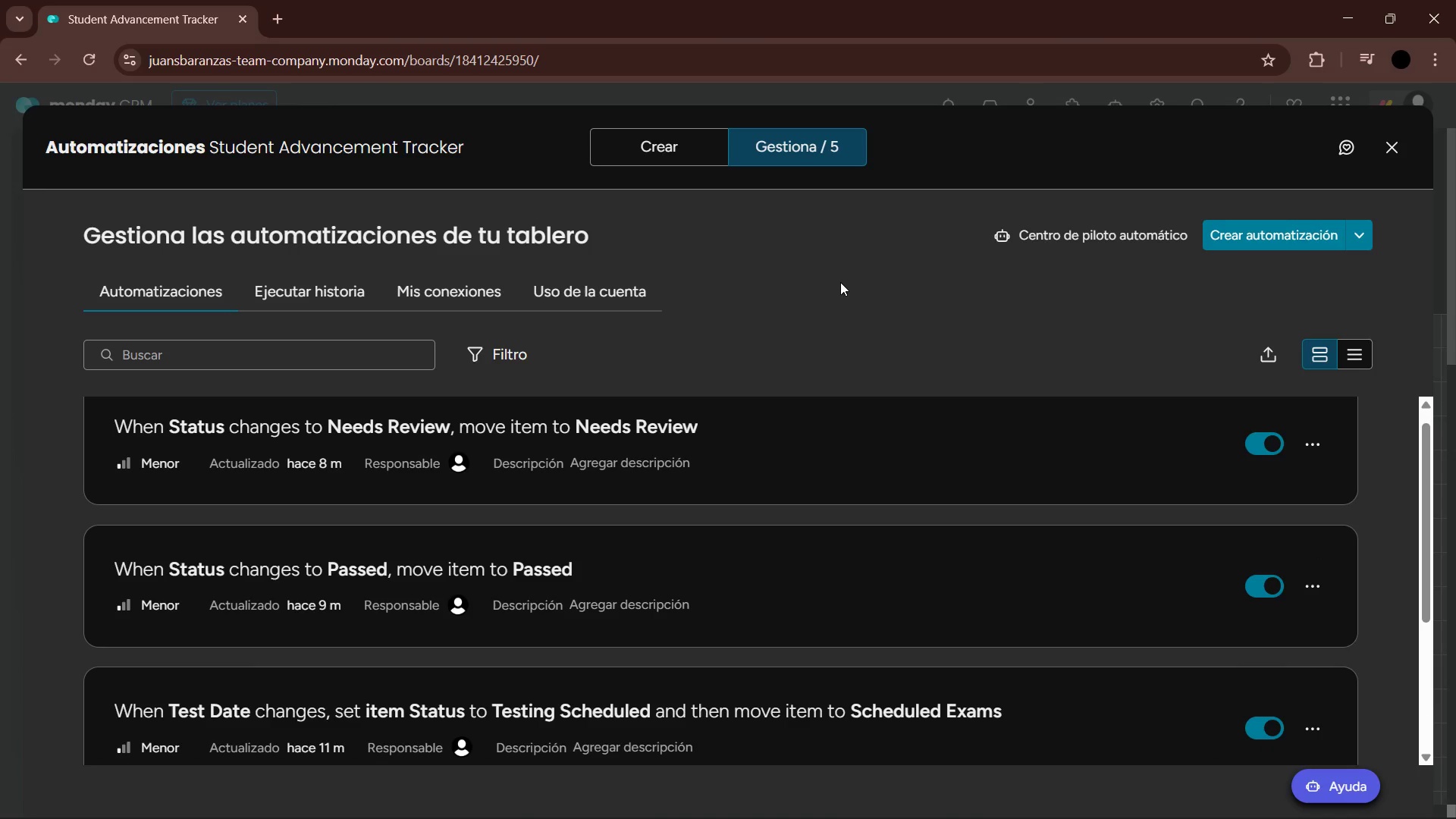 
key(PrintScreen)
 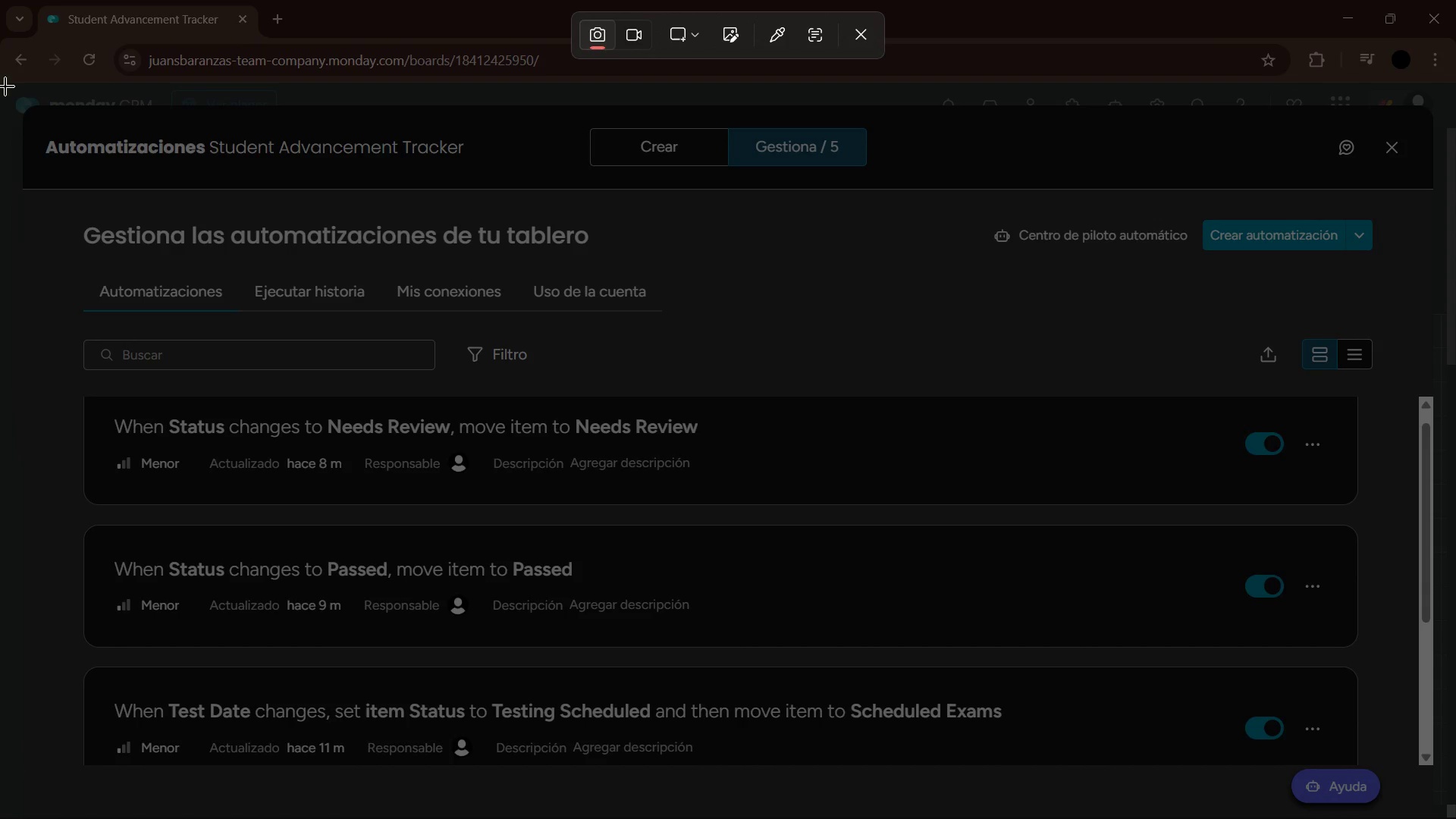 
left_click_drag(start_coordinate=[0, 82], to_coordinate=[1455, 818])
 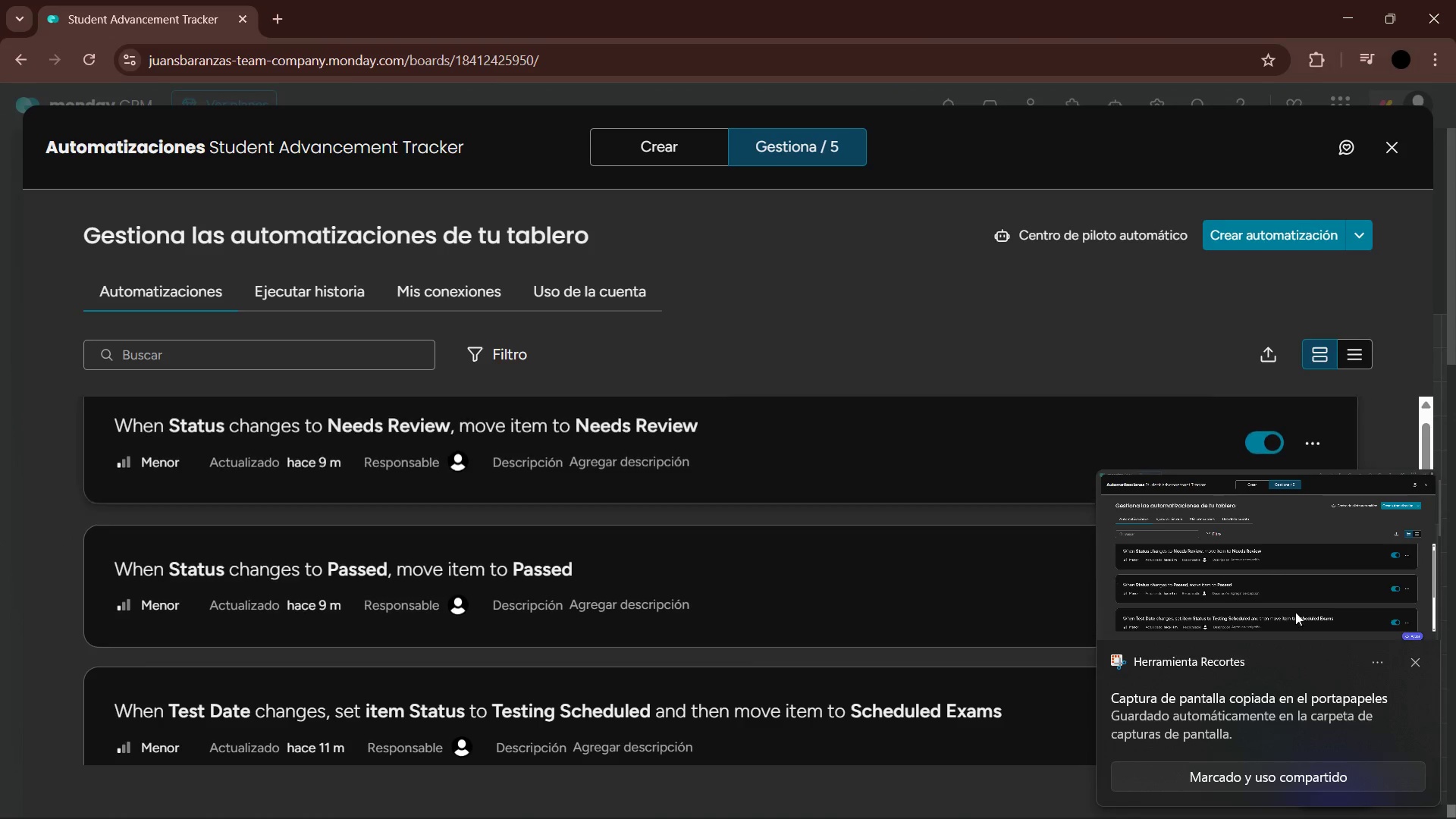 
left_click([1417, 666])
 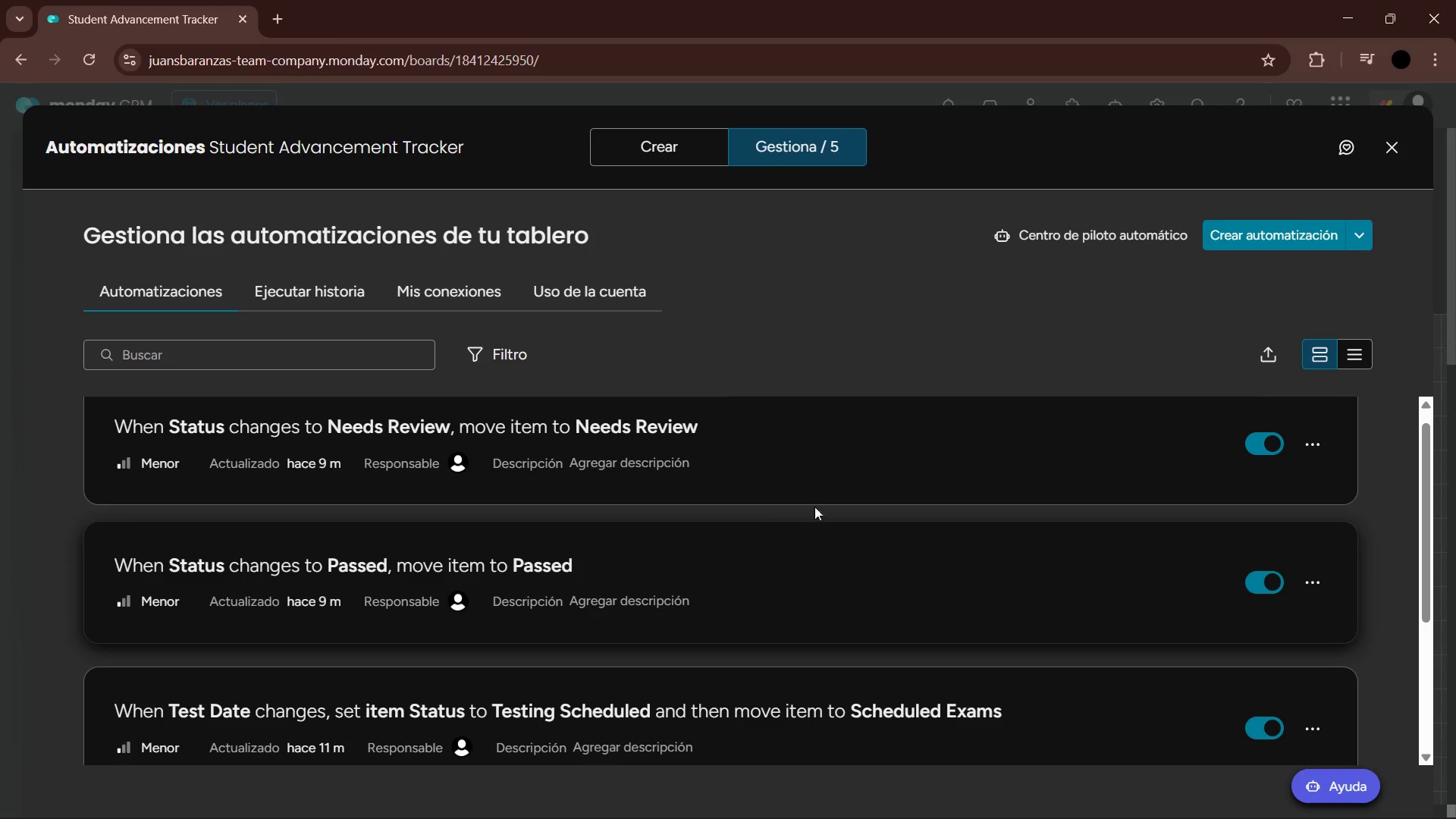 
scroll: coordinate [730, 617], scroll_direction: down, amount: 14.0
 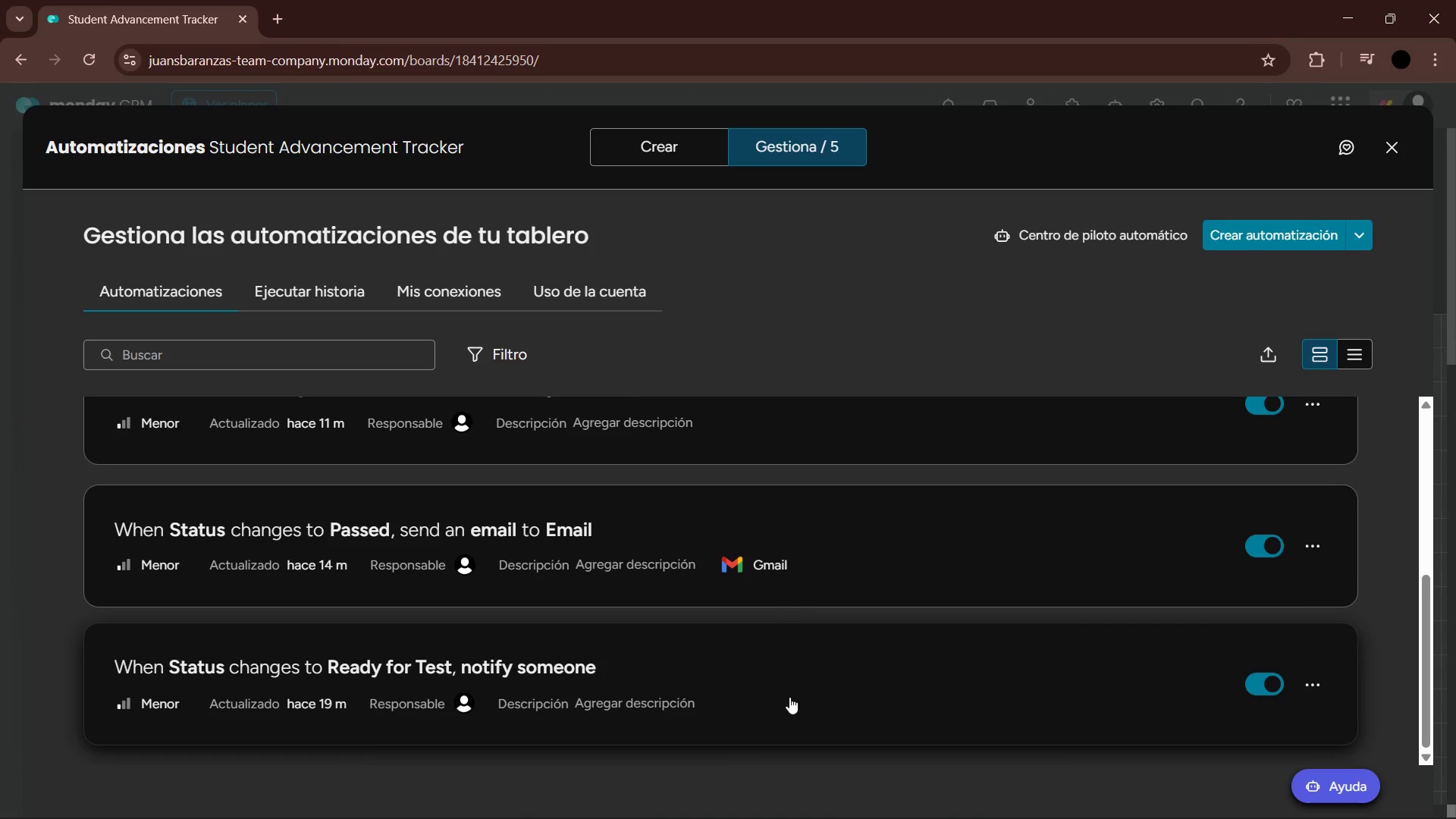 
left_click([789, 697])
 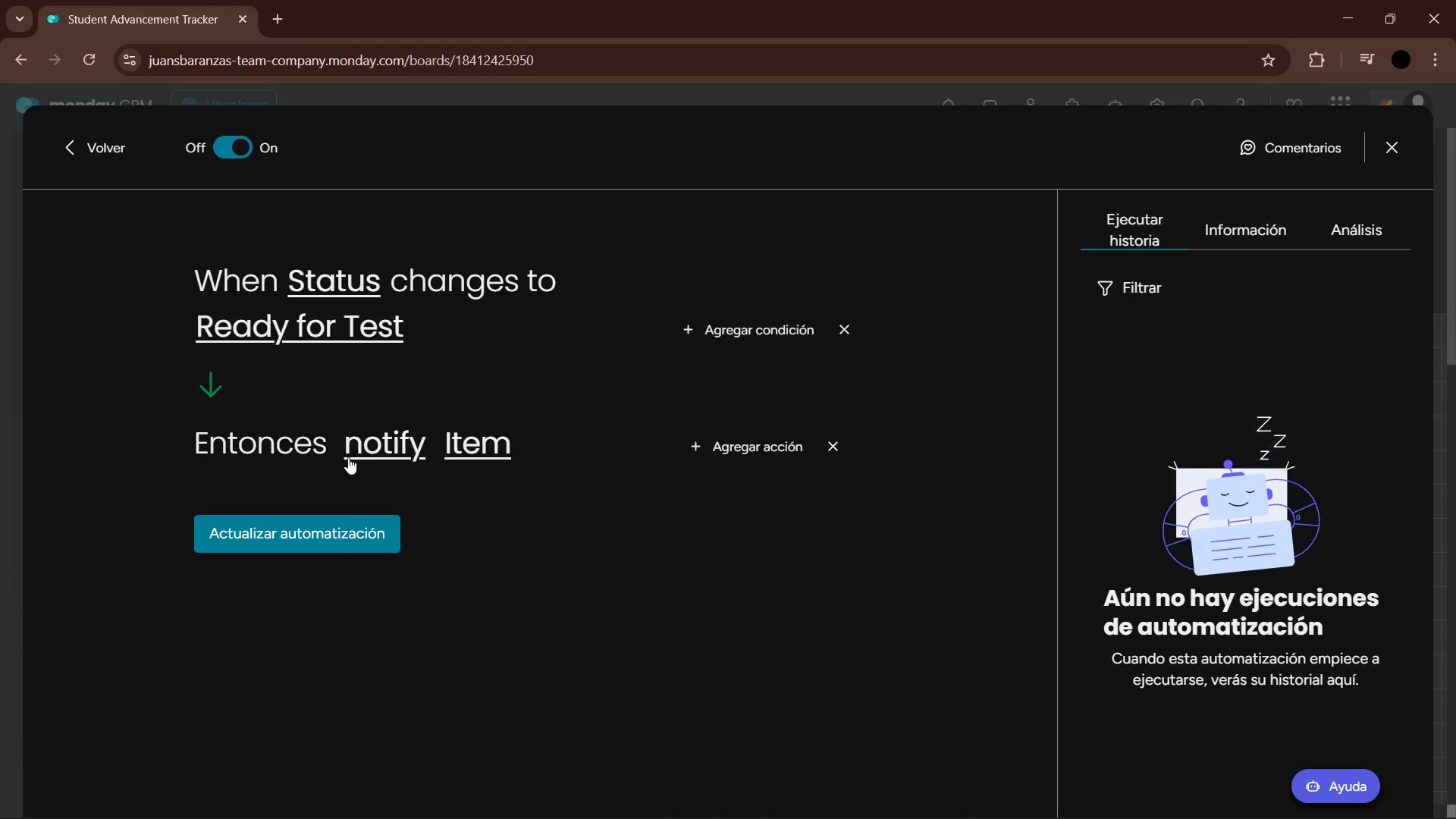 
left_click([381, 455])
 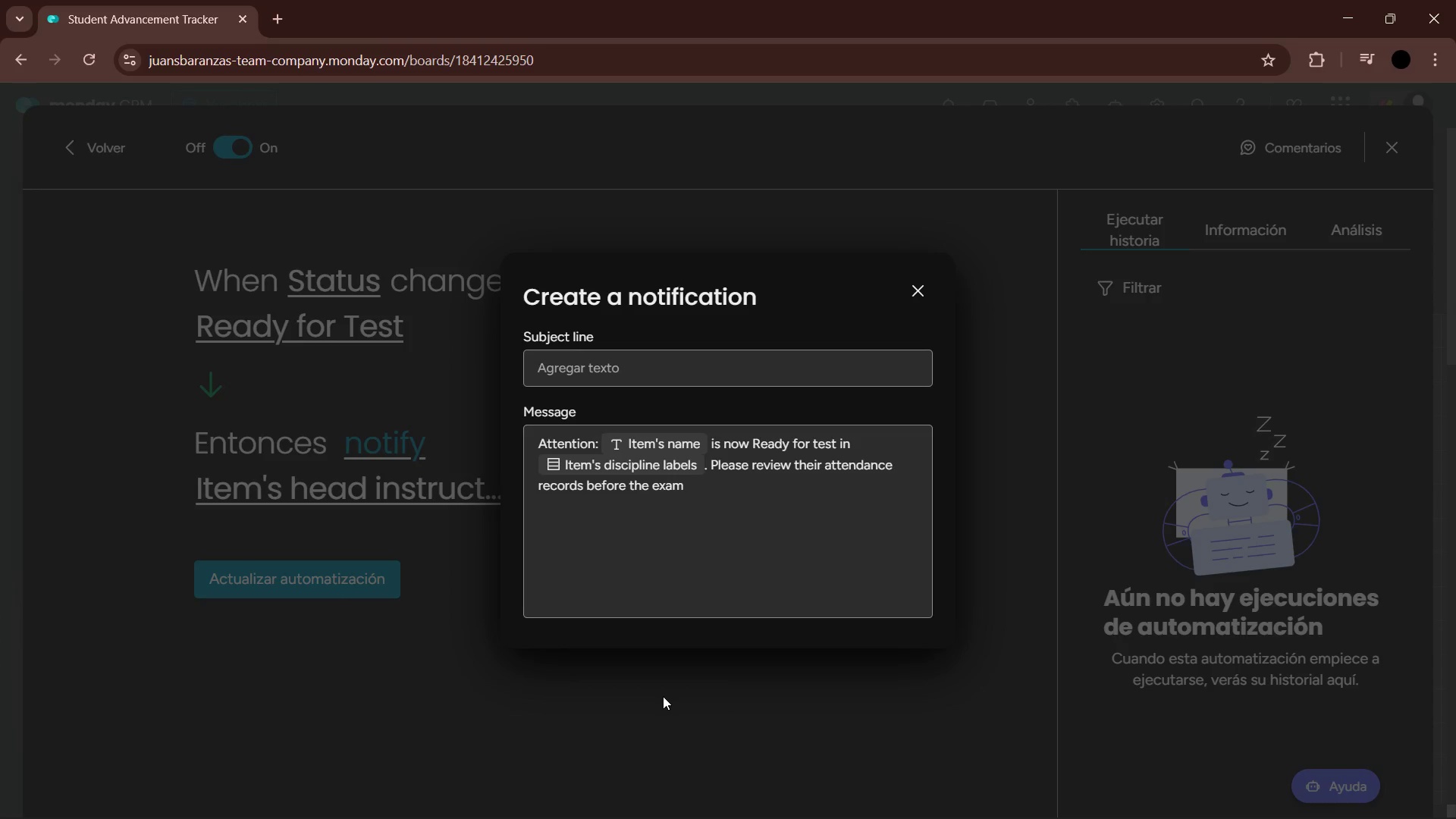 
key(PrintScreen)
 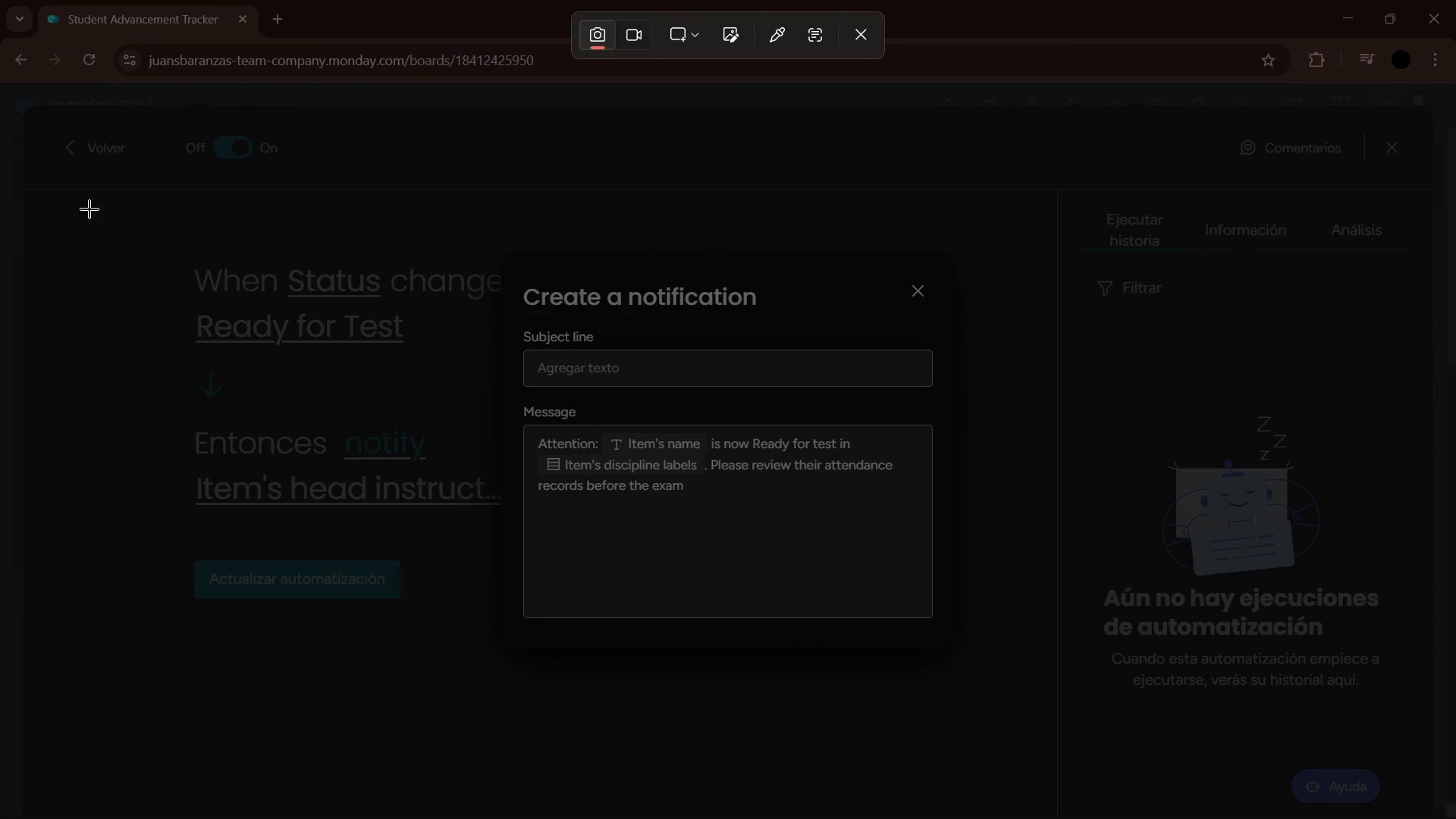 
left_click_drag(start_coordinate=[167, 239], to_coordinate=[1015, 735])
 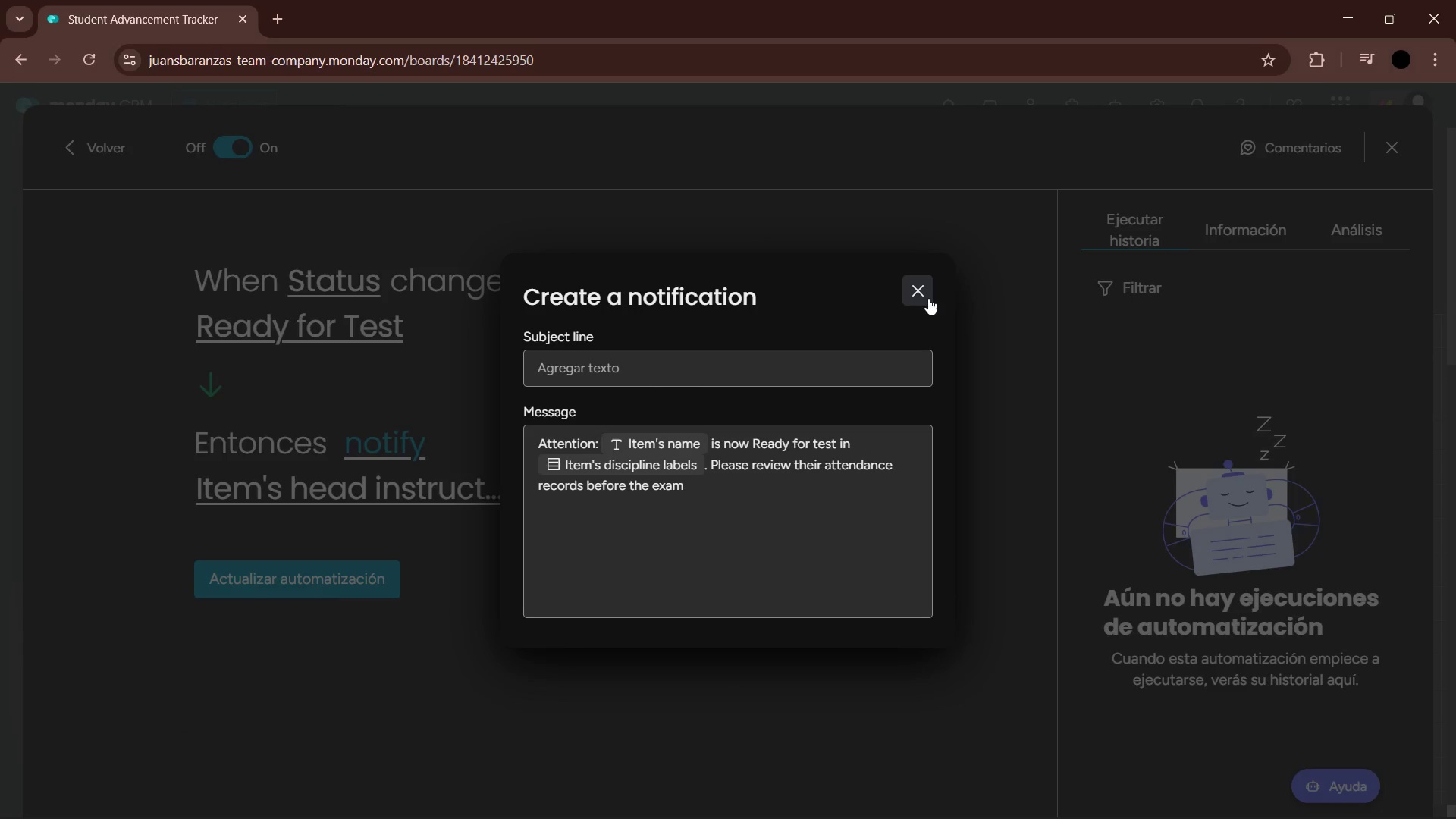 
left_click([925, 296])
 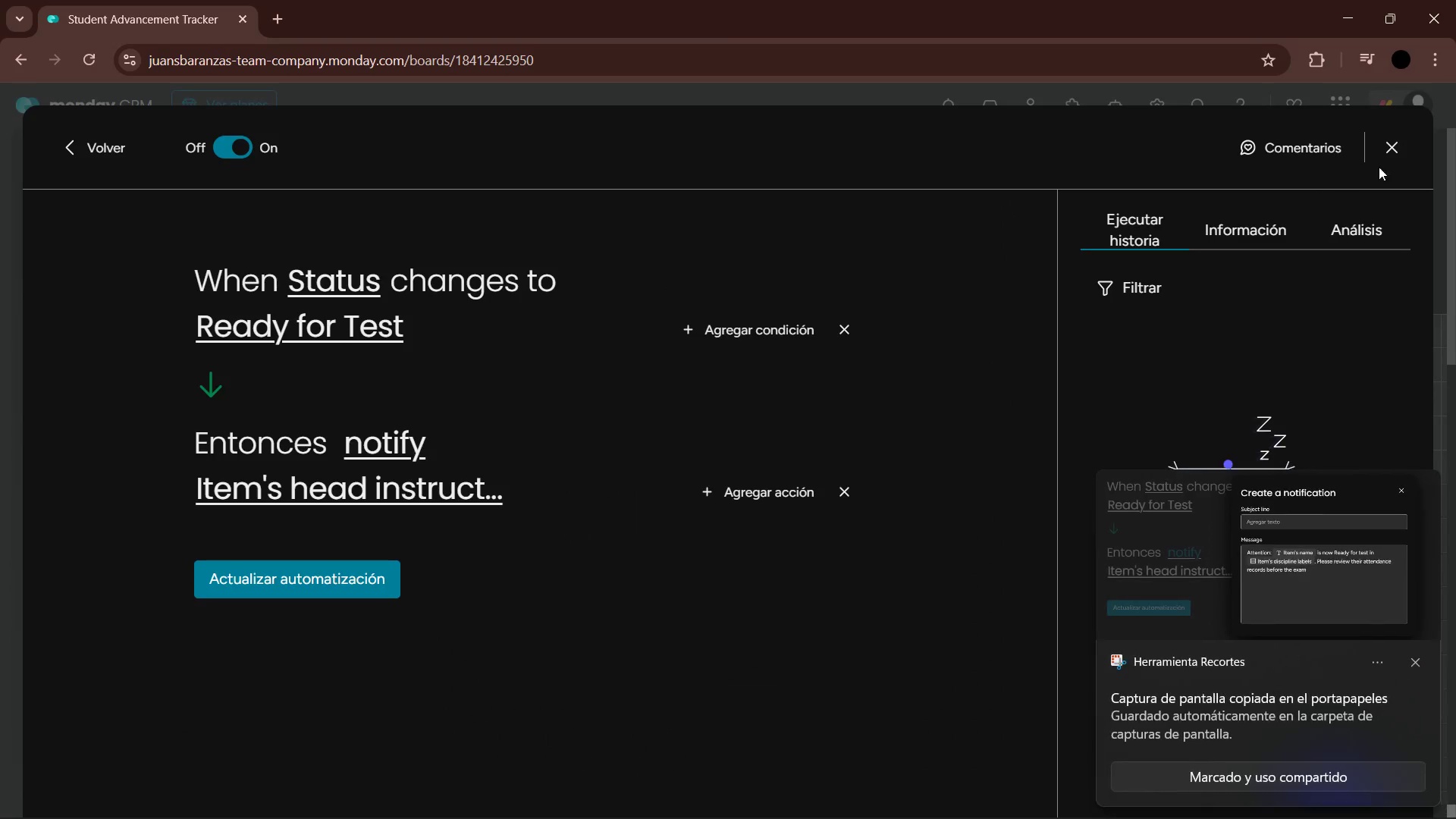 
left_click([1385, 162])
 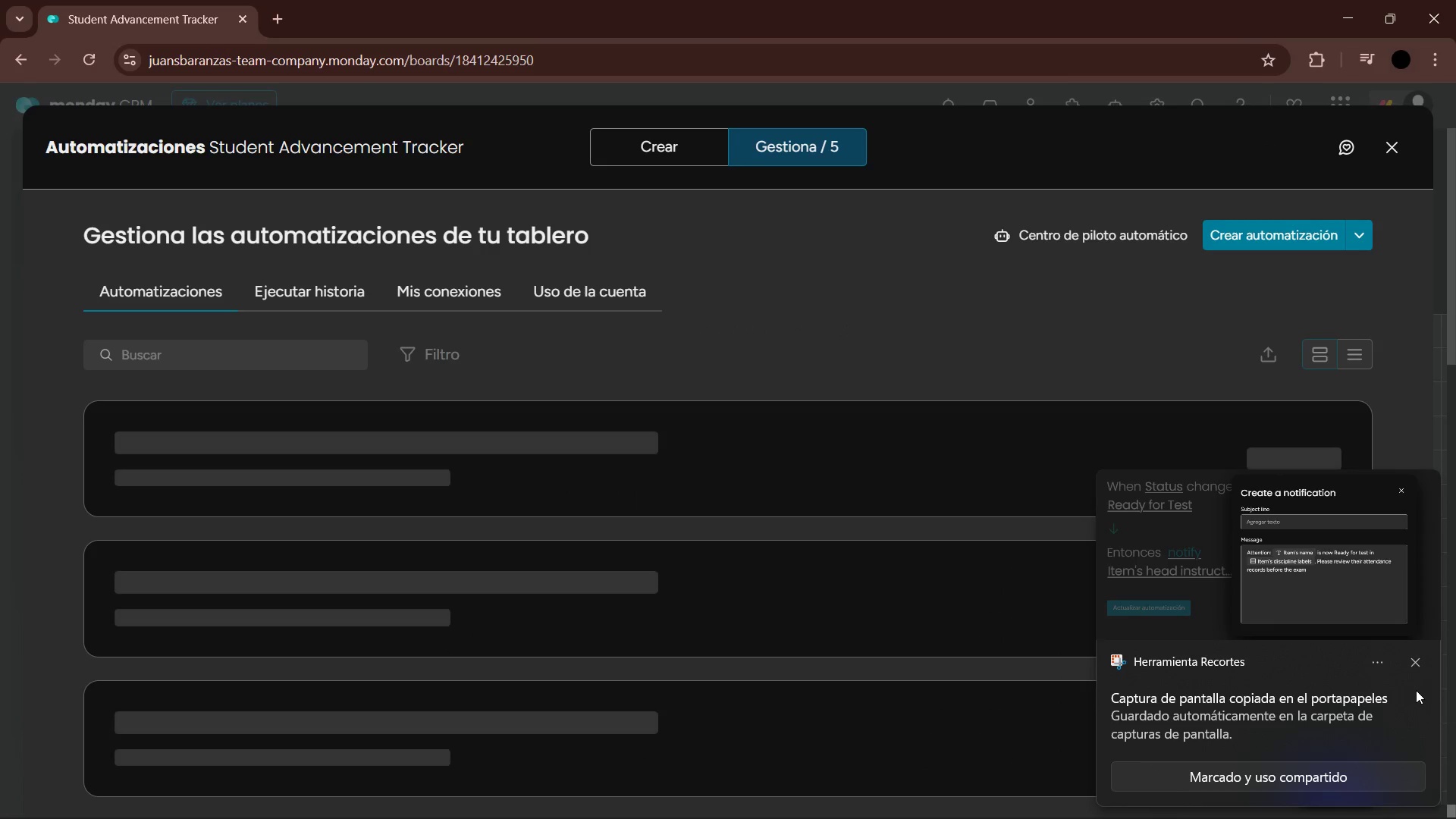 
left_click([1413, 663])
 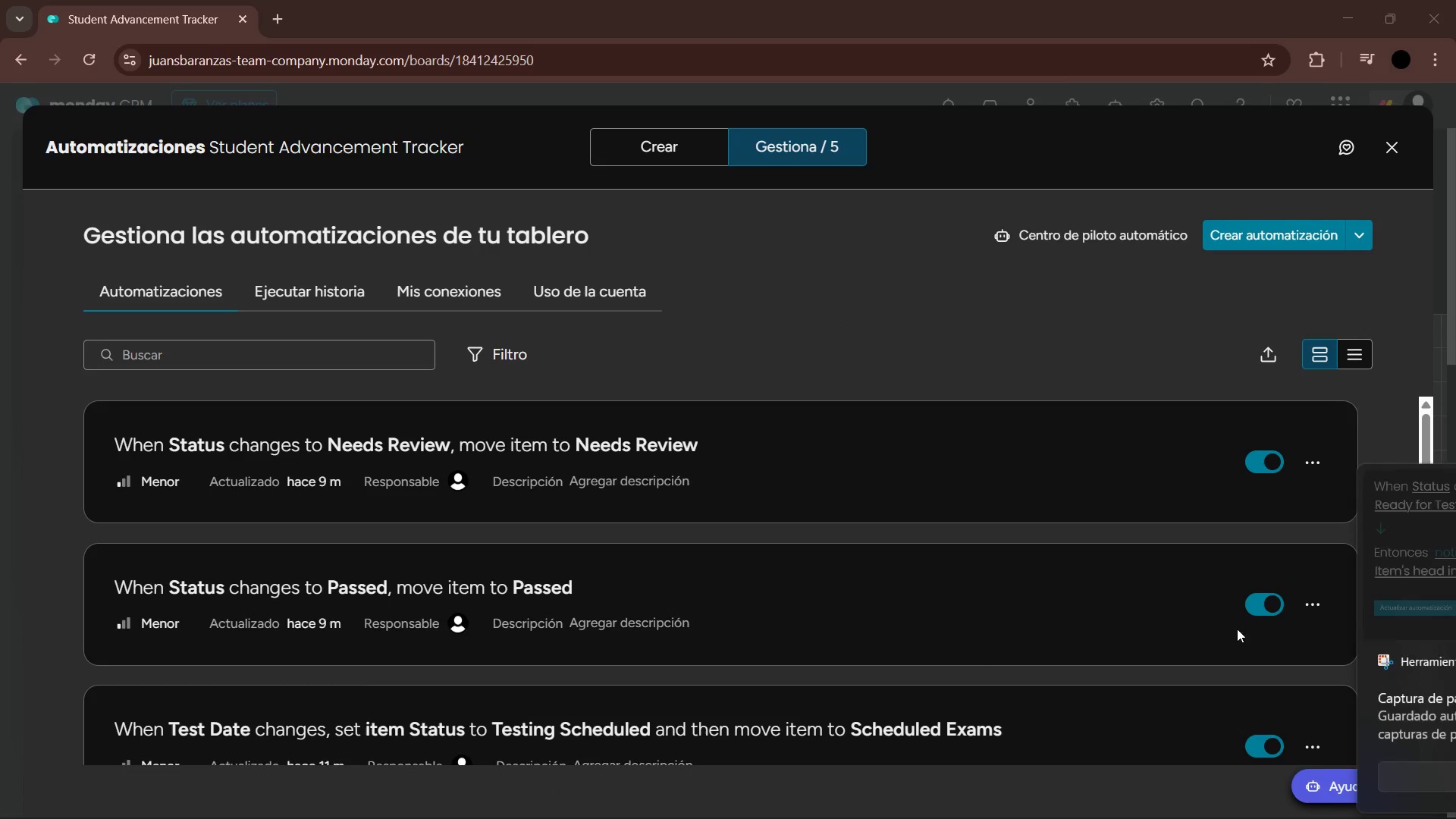 
scroll: coordinate [670, 585], scroll_direction: down, amount: 14.0
 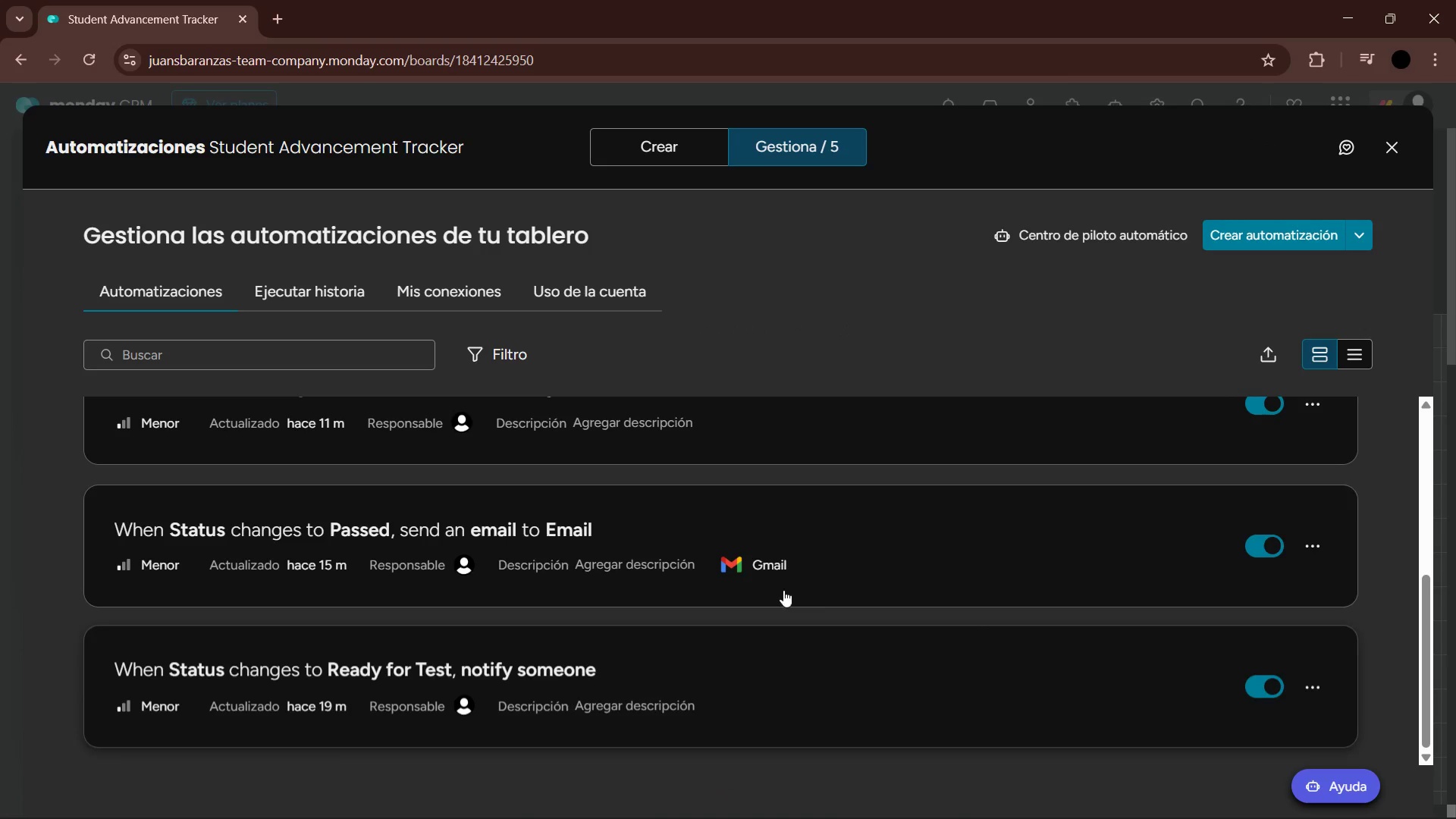 
left_click([918, 560])
 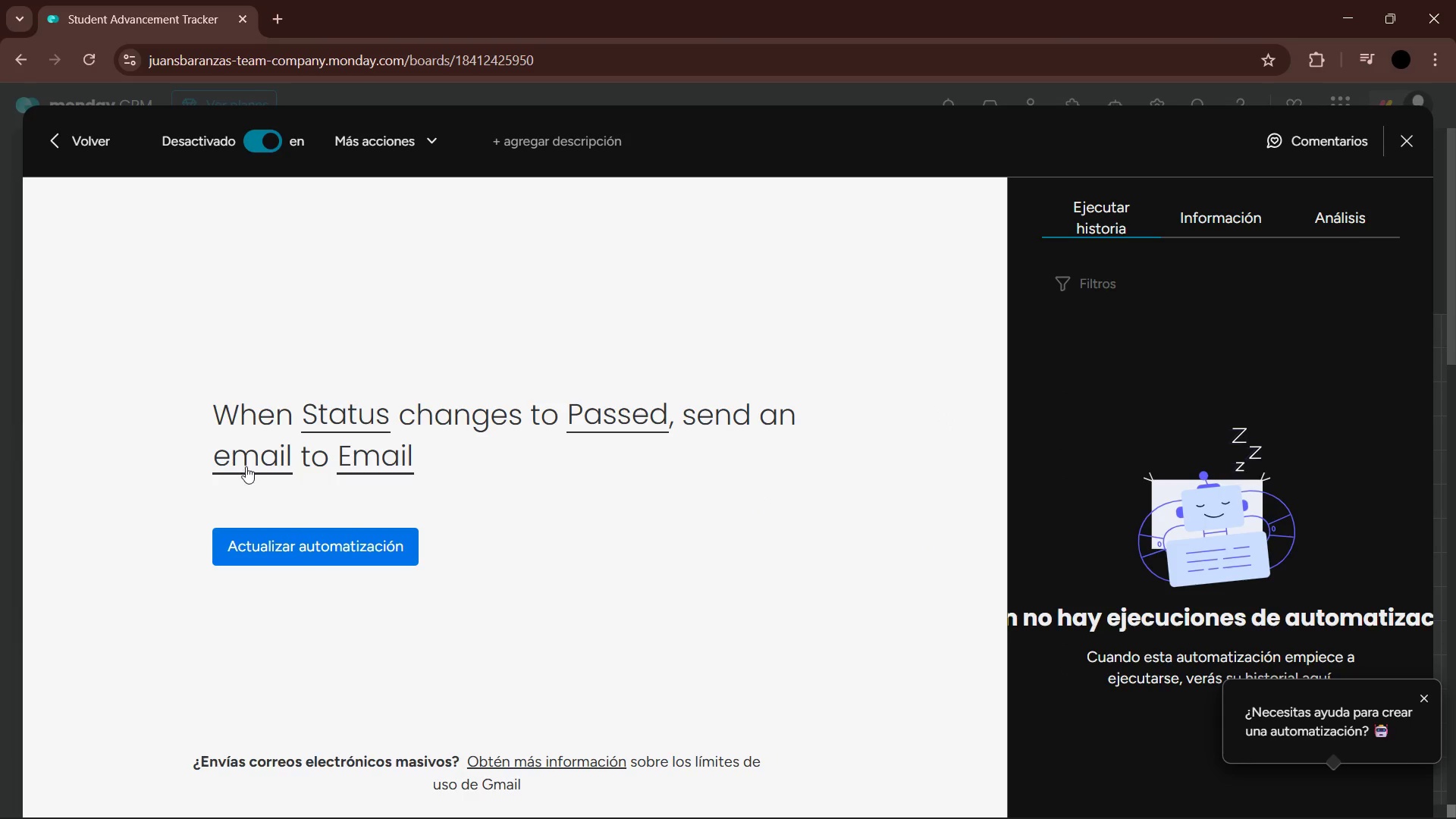 
left_click([366, 443])
 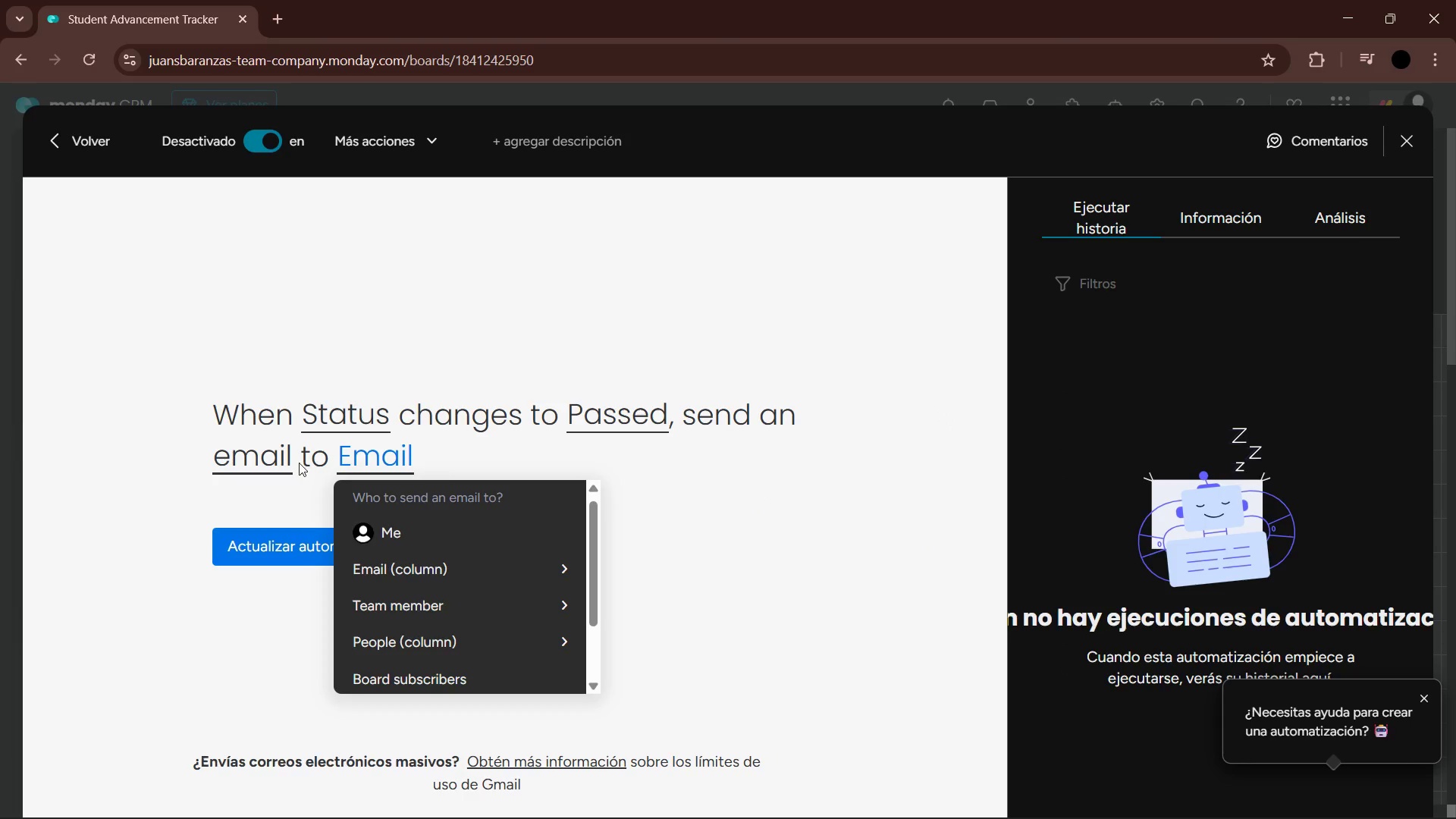 
left_click([253, 451])
 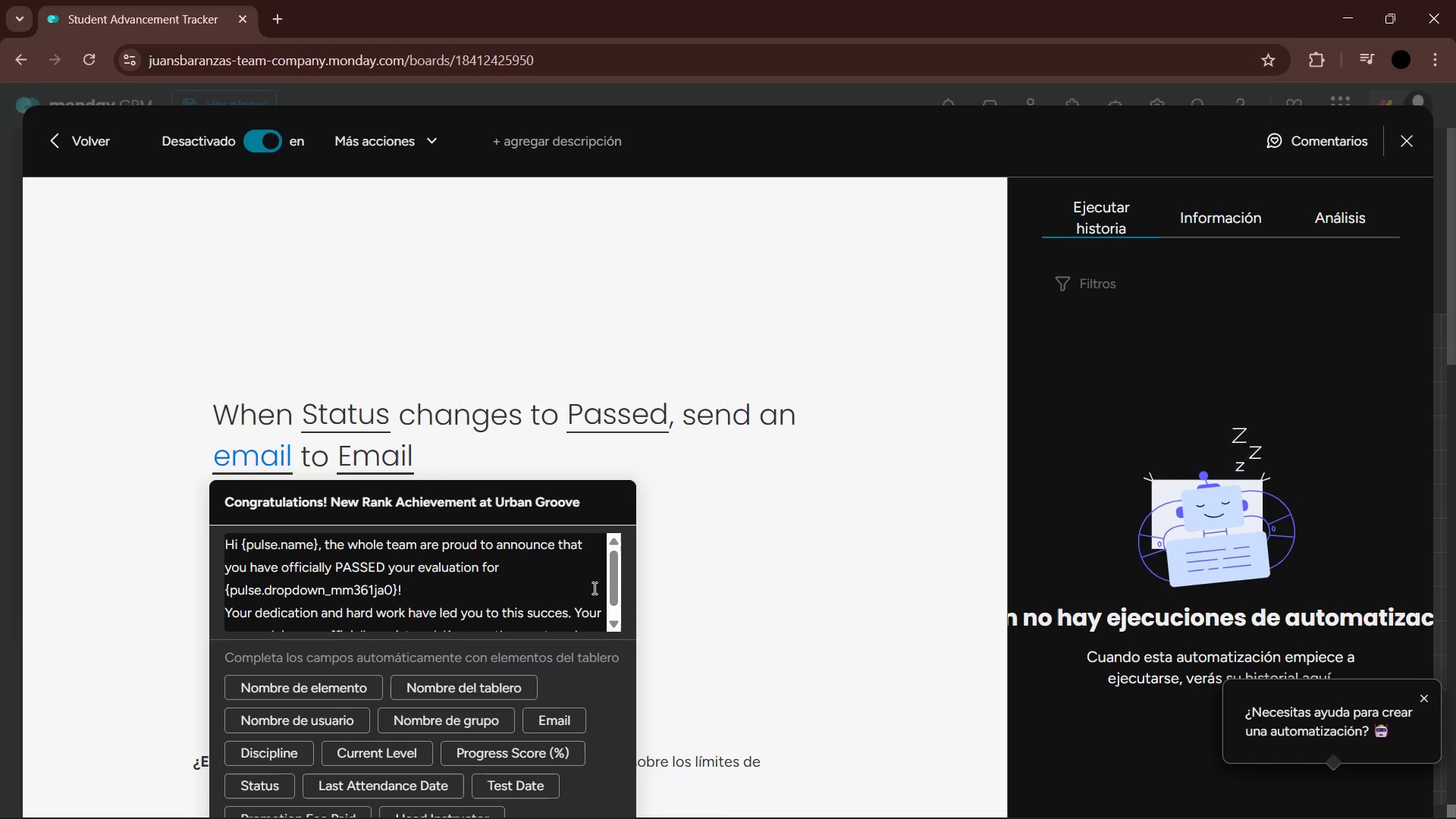 
left_click_drag(start_coordinate=[613, 588], to_coordinate=[632, 582])
 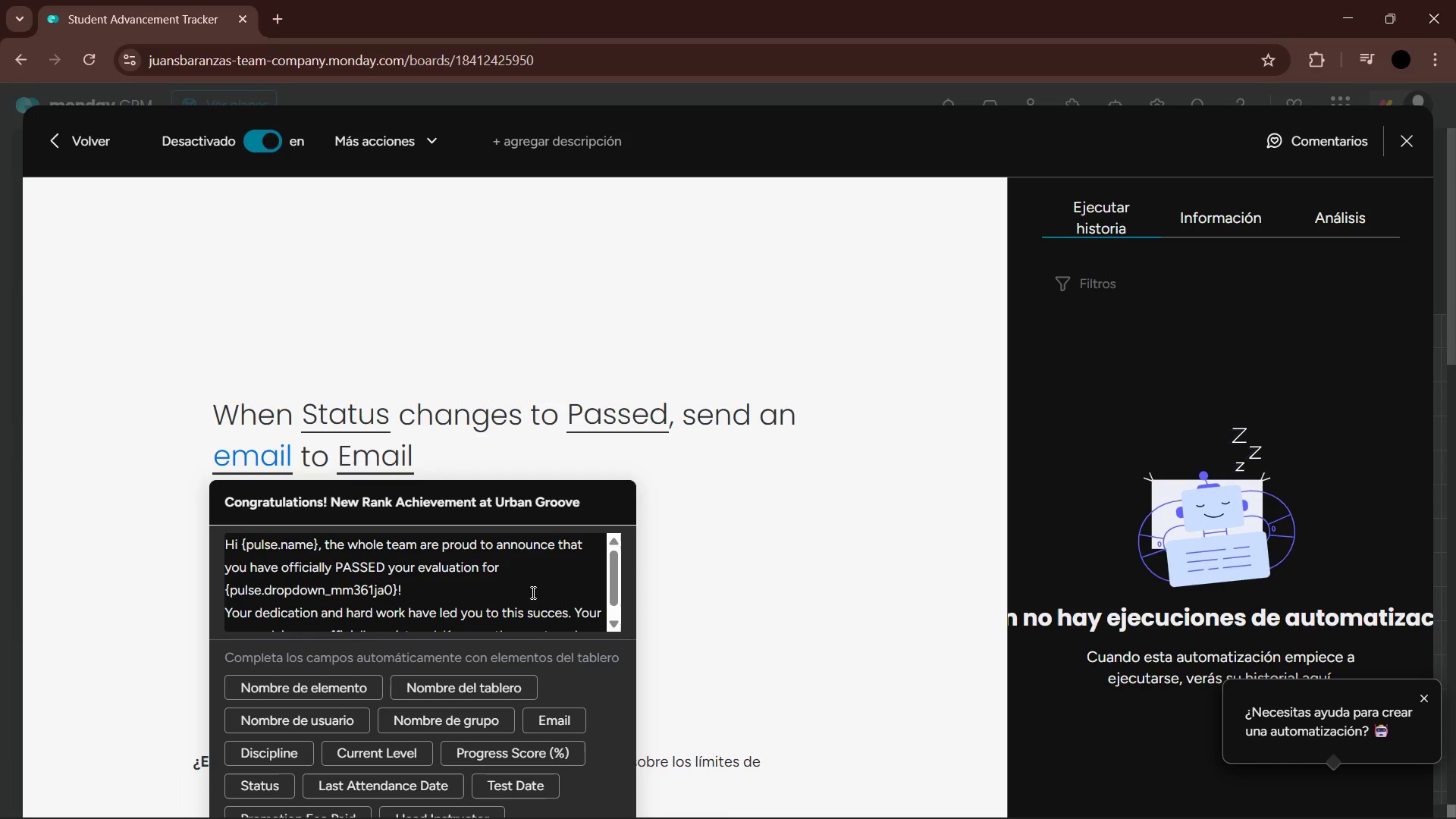 
scroll: coordinate [585, 685], scroll_direction: down, amount: 1.0
 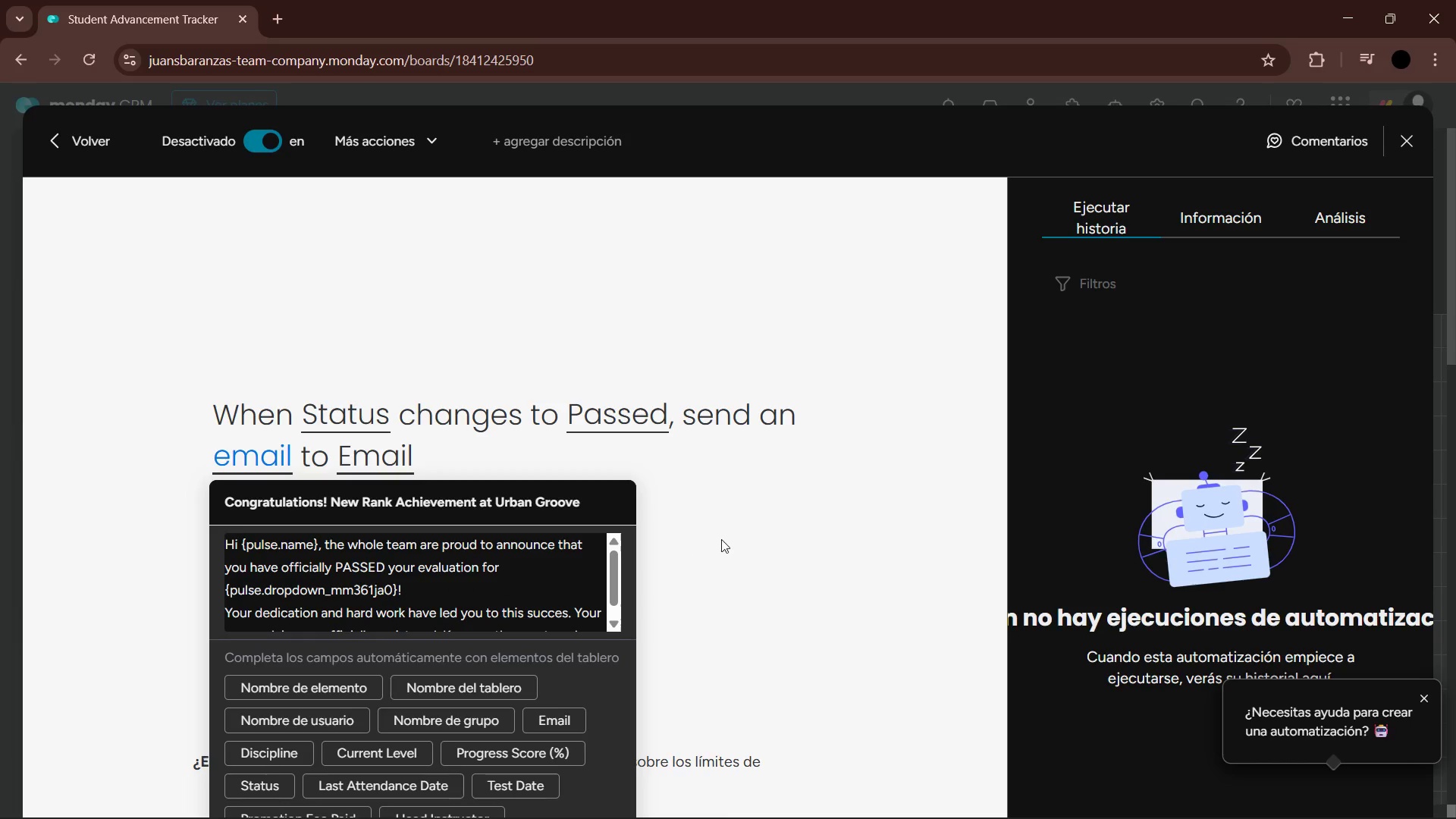 
key(PrintScreen)
 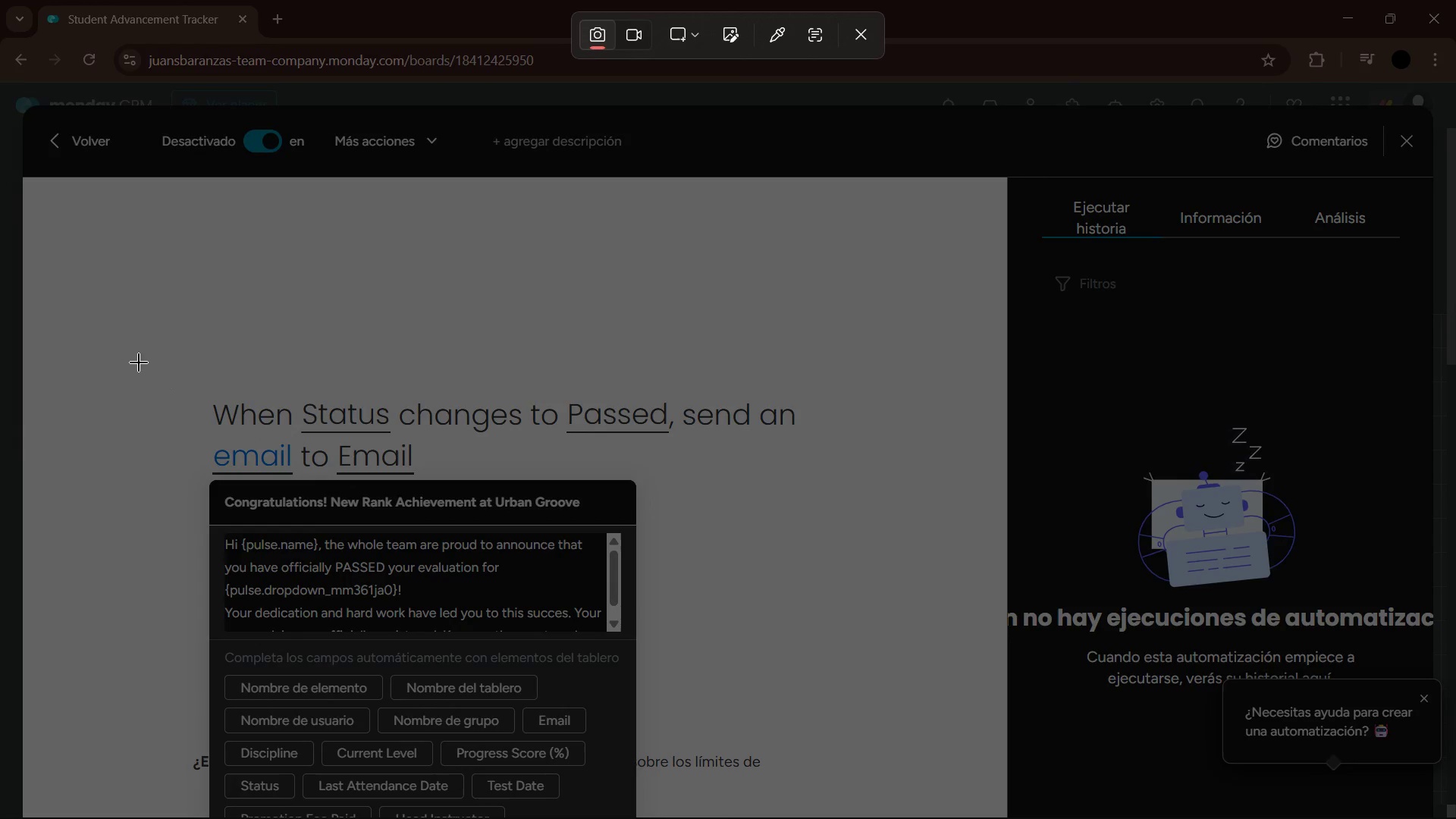 
left_click_drag(start_coordinate=[134, 334], to_coordinate=[870, 607])
 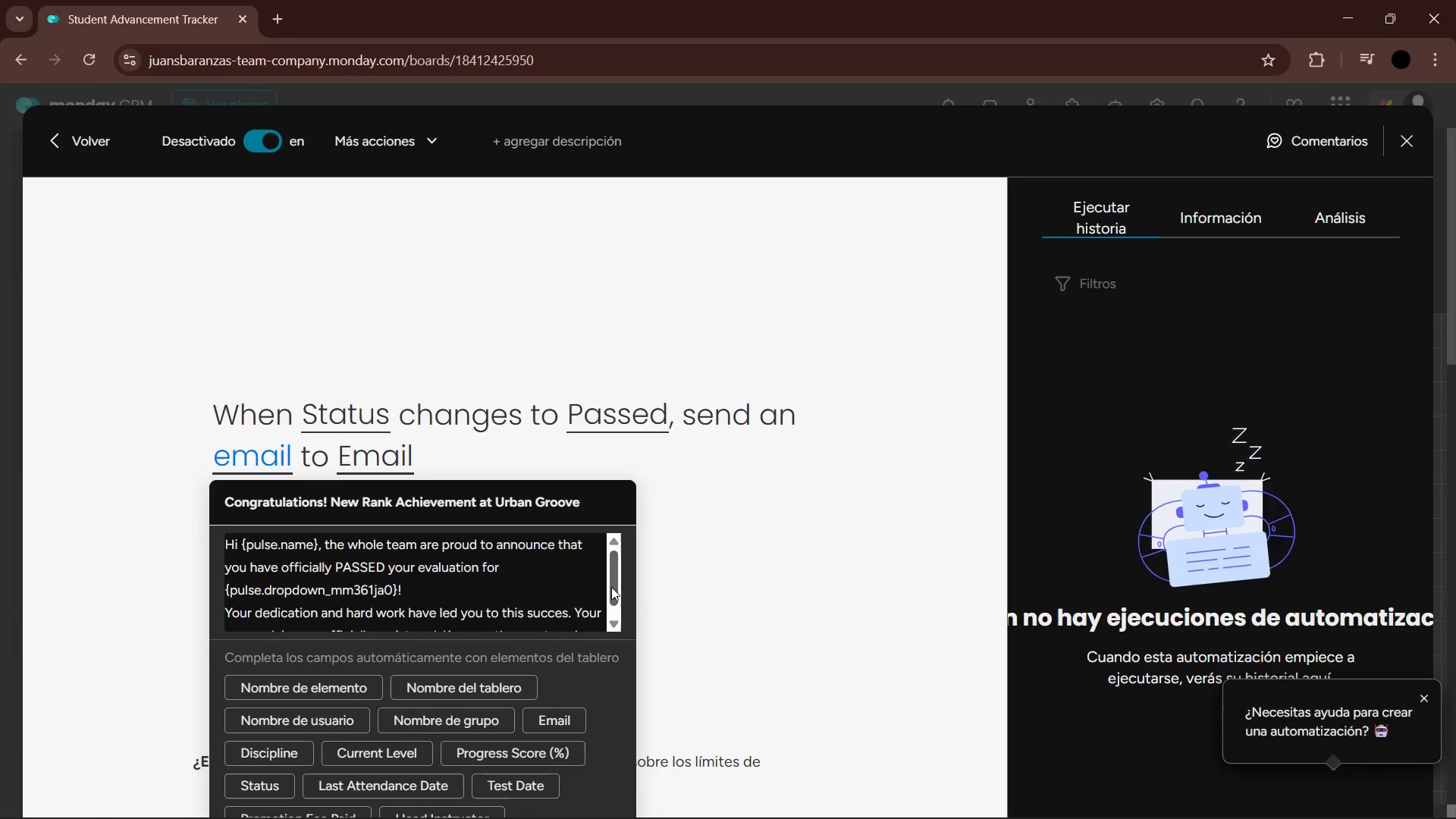 
left_click_drag(start_coordinate=[613, 585], to_coordinate=[625, 635])
 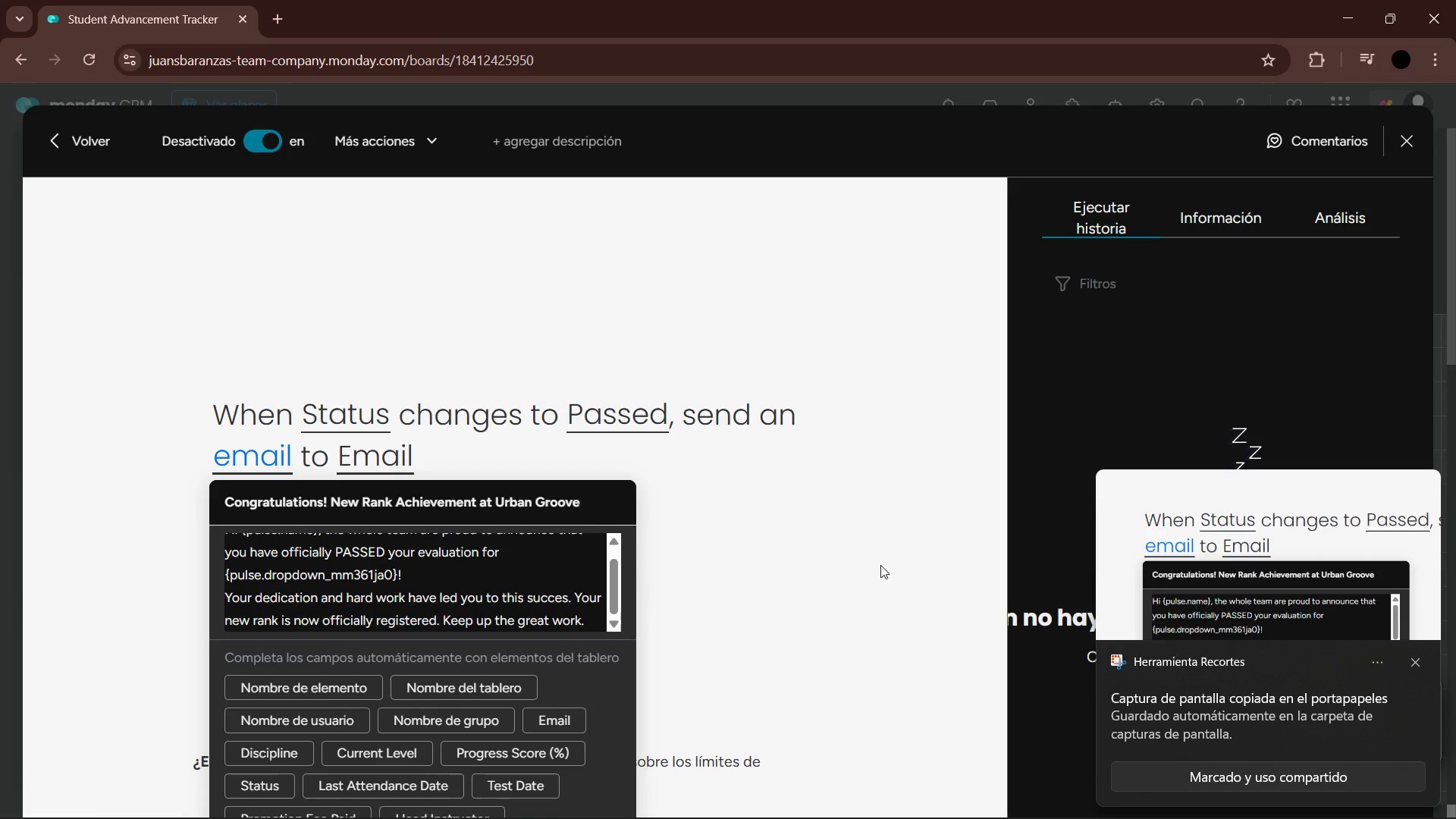 
key(PrintScreen)
 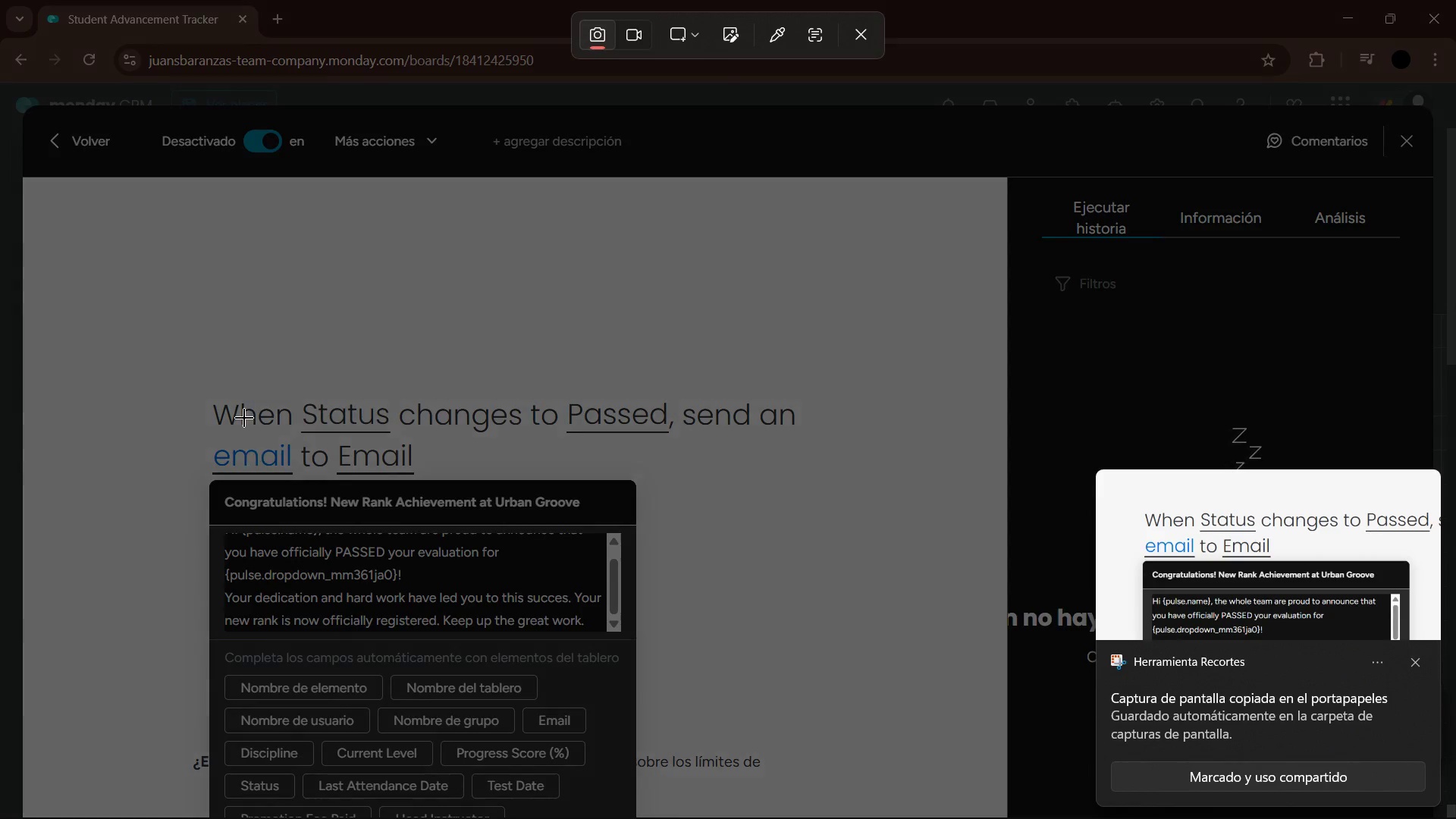 
left_click_drag(start_coordinate=[189, 353], to_coordinate=[830, 648])
 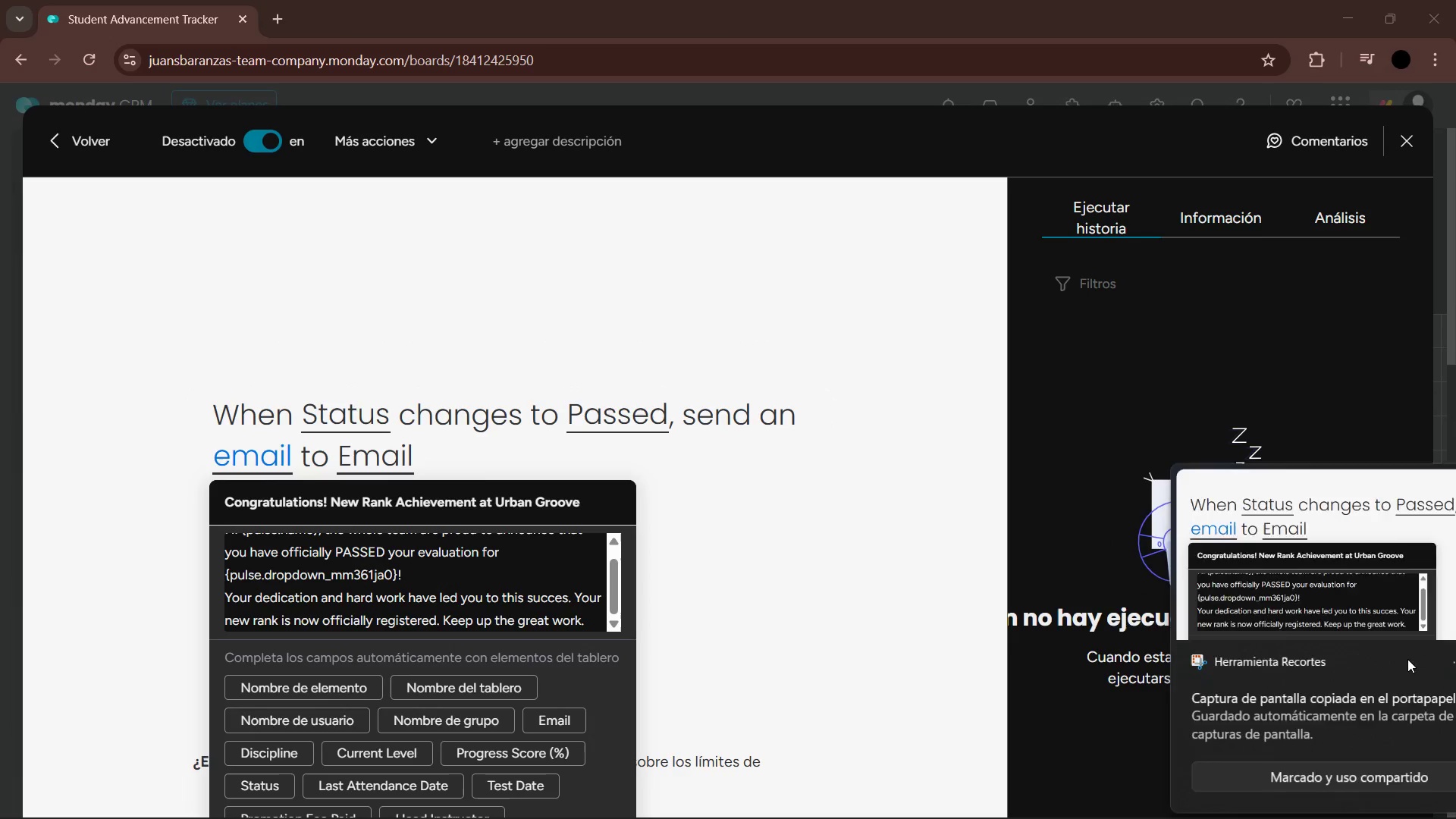 
left_click([1415, 129])
 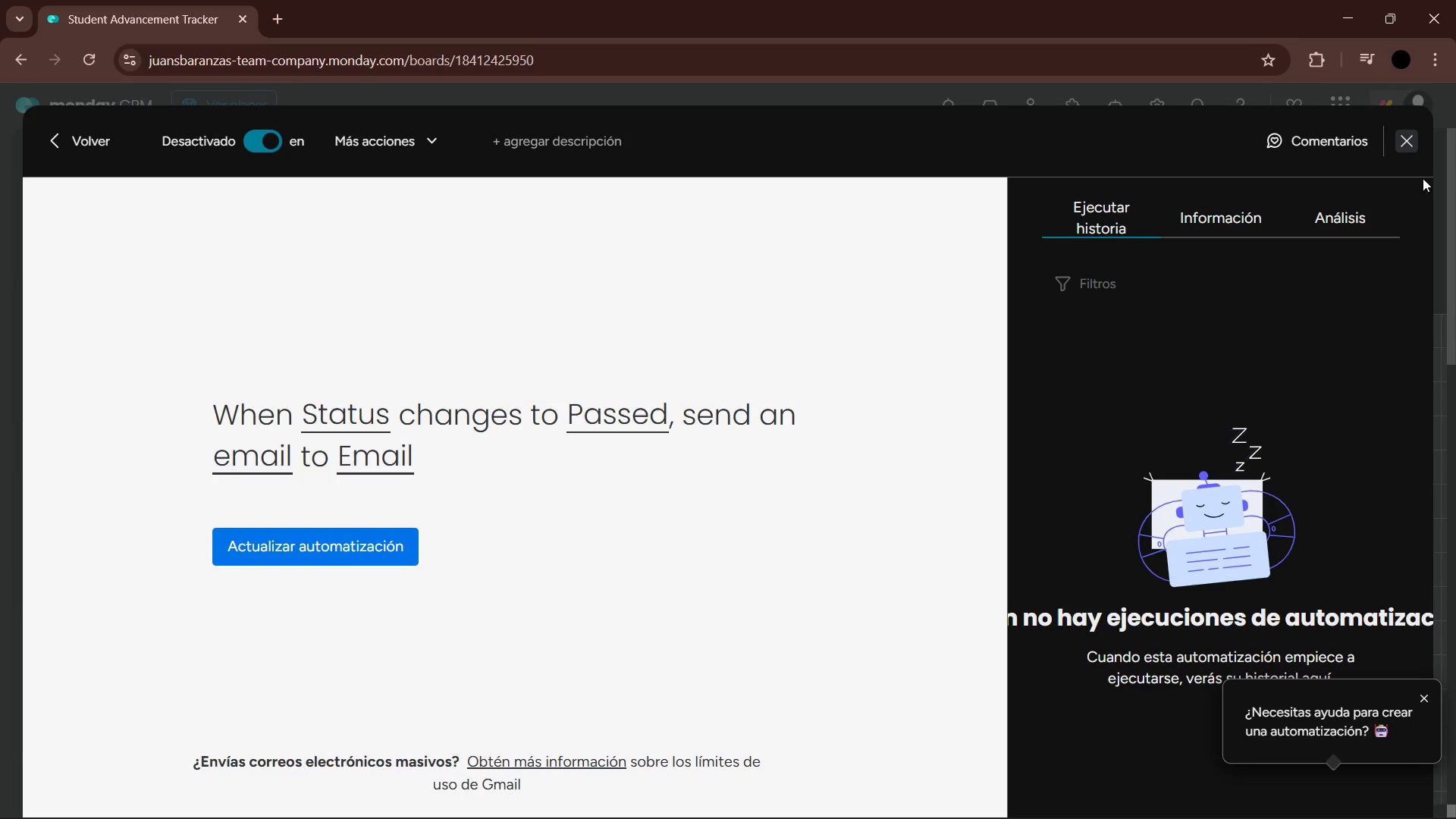 
left_click([1415, 149])
 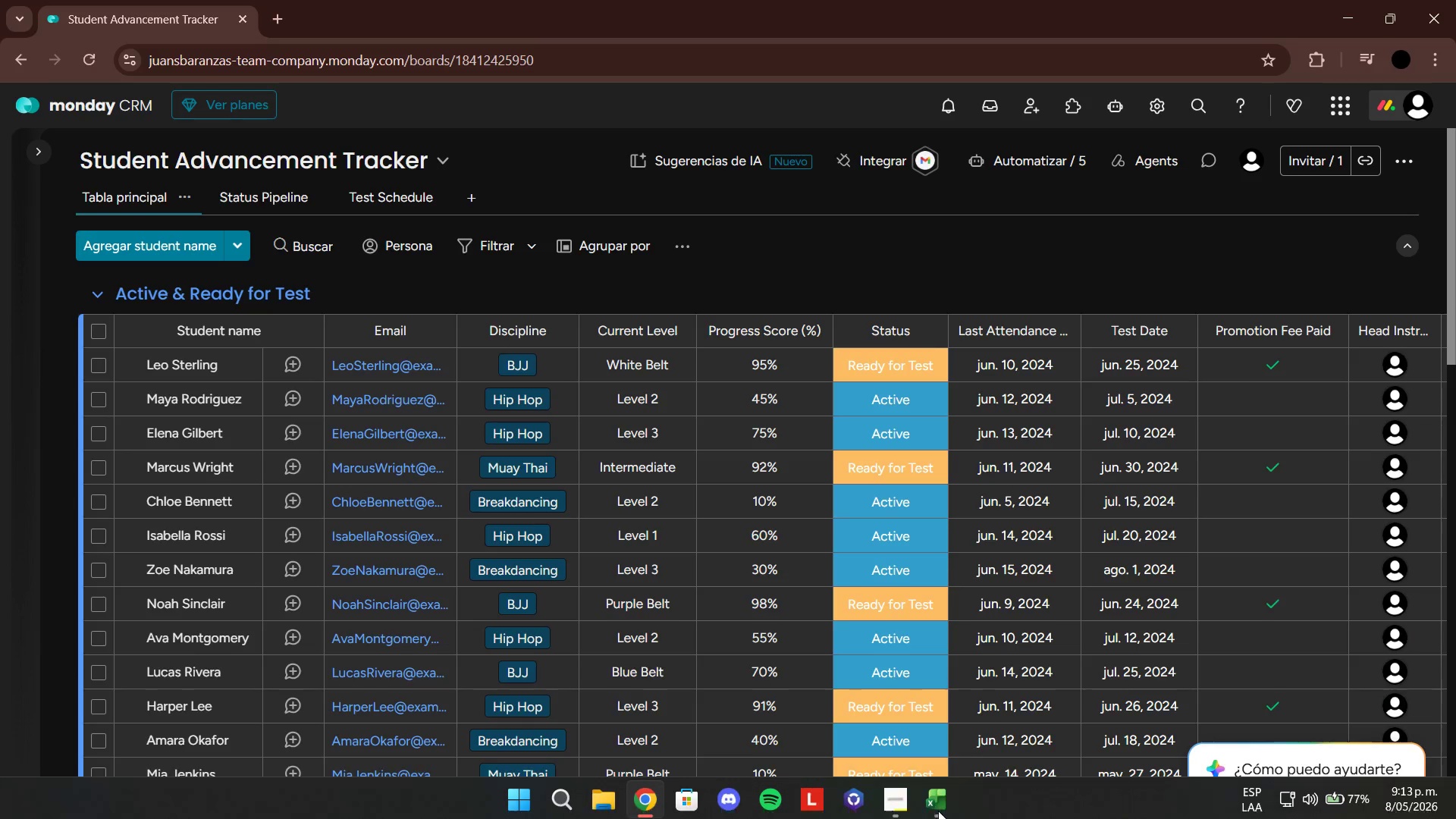 
left_click([937, 807])
 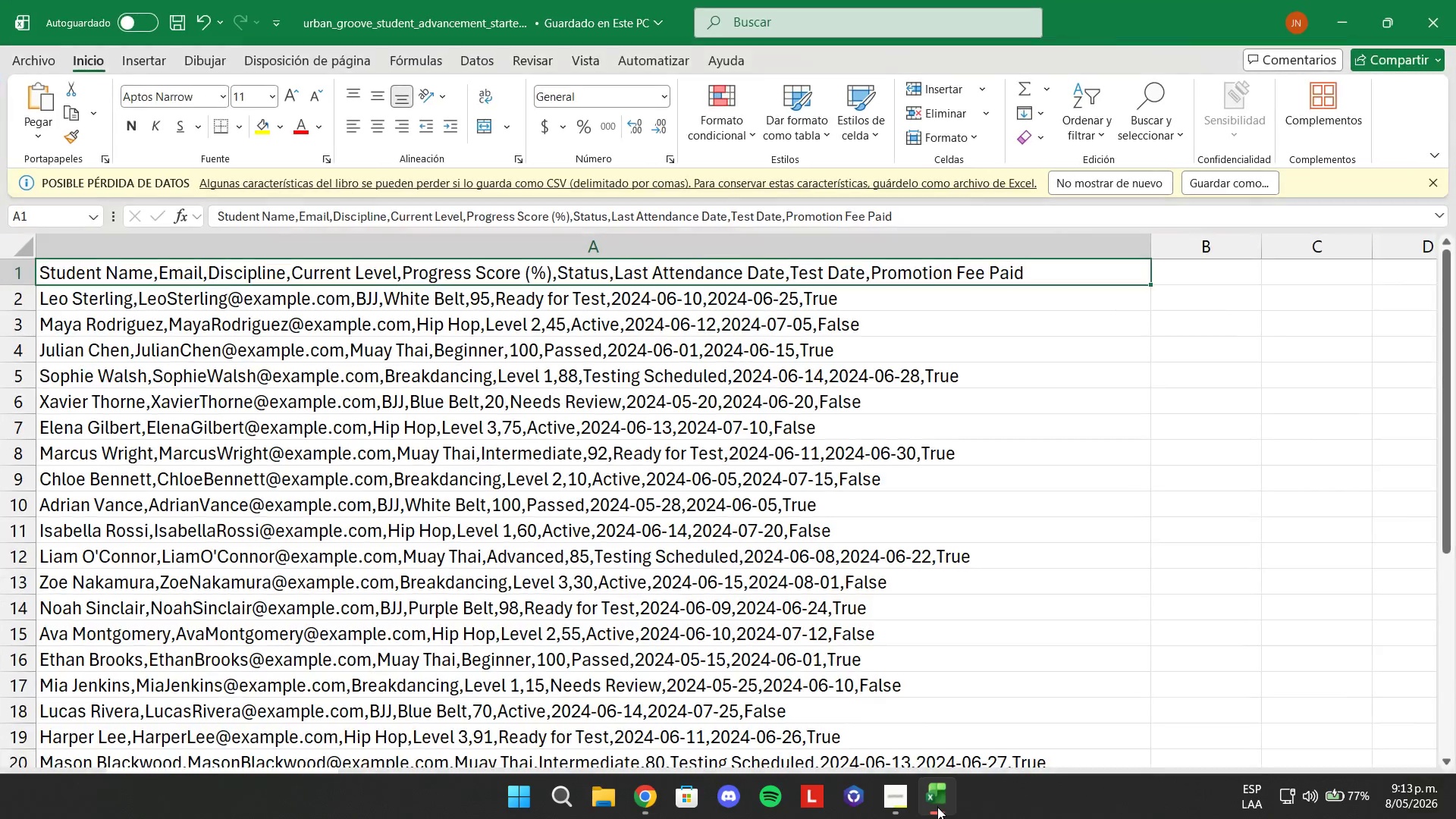 
left_click([937, 807])
 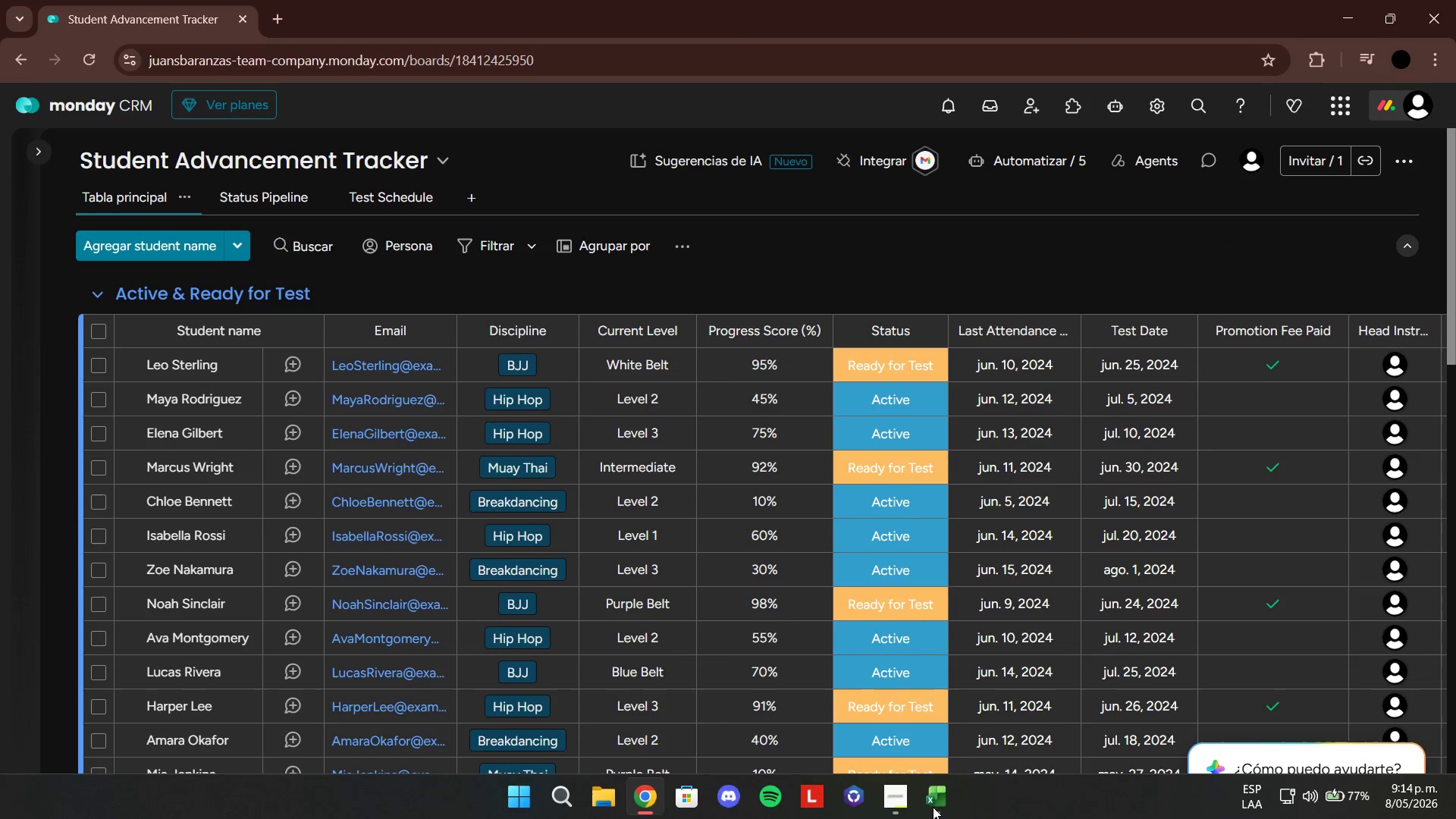 
left_click([887, 810])